 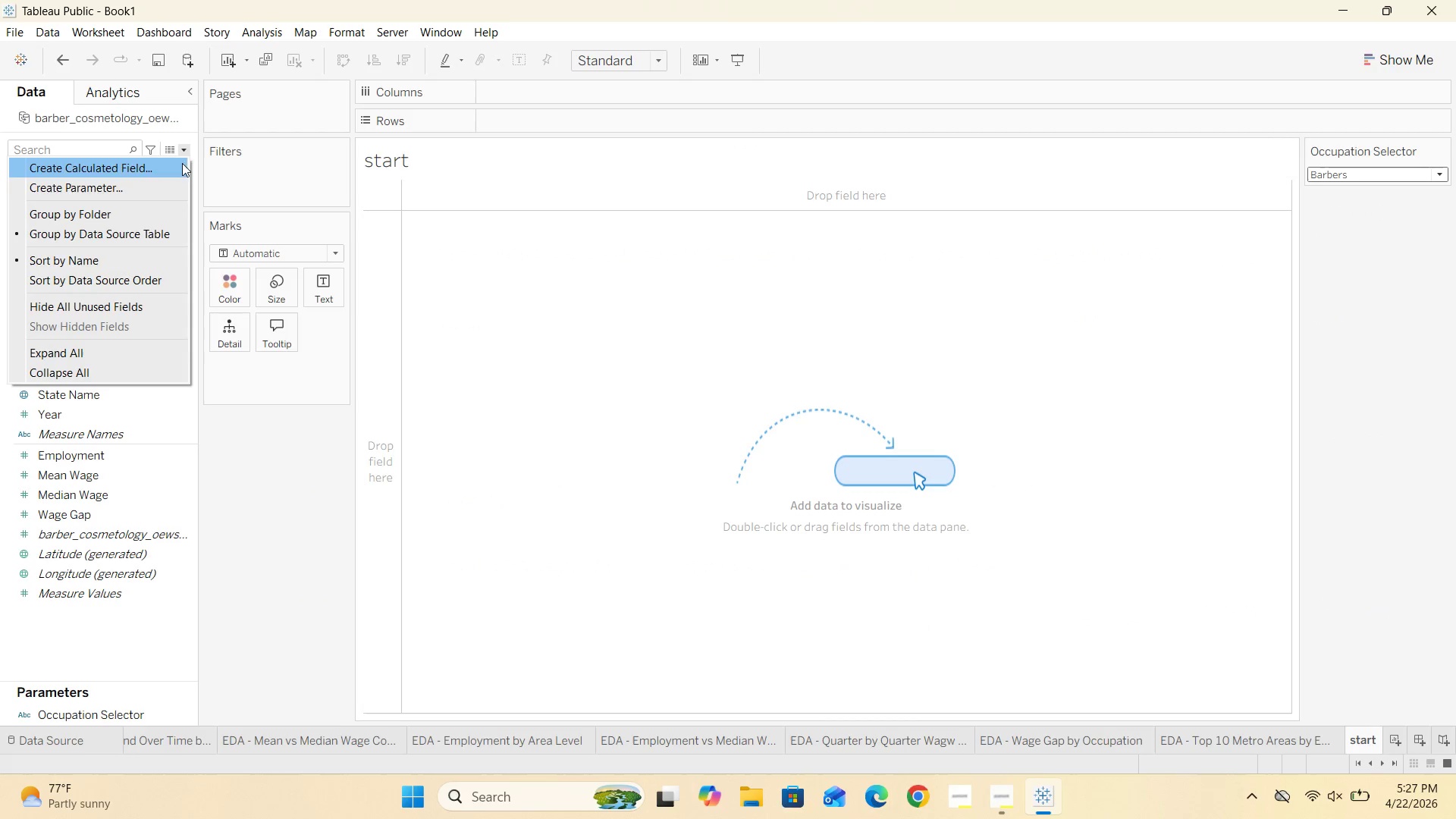 
left_click([155, 167])
 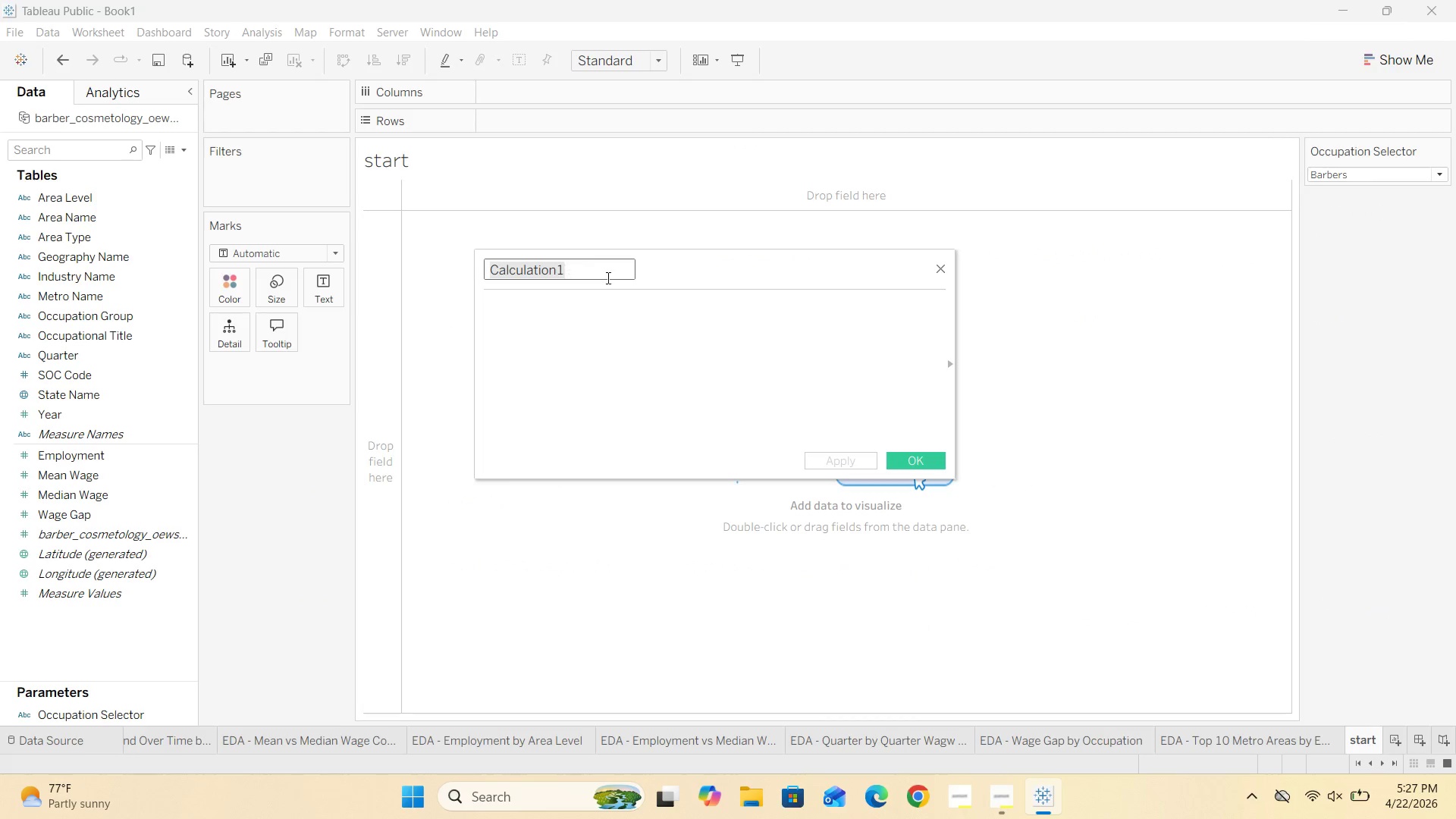 
left_click([610, 278])
 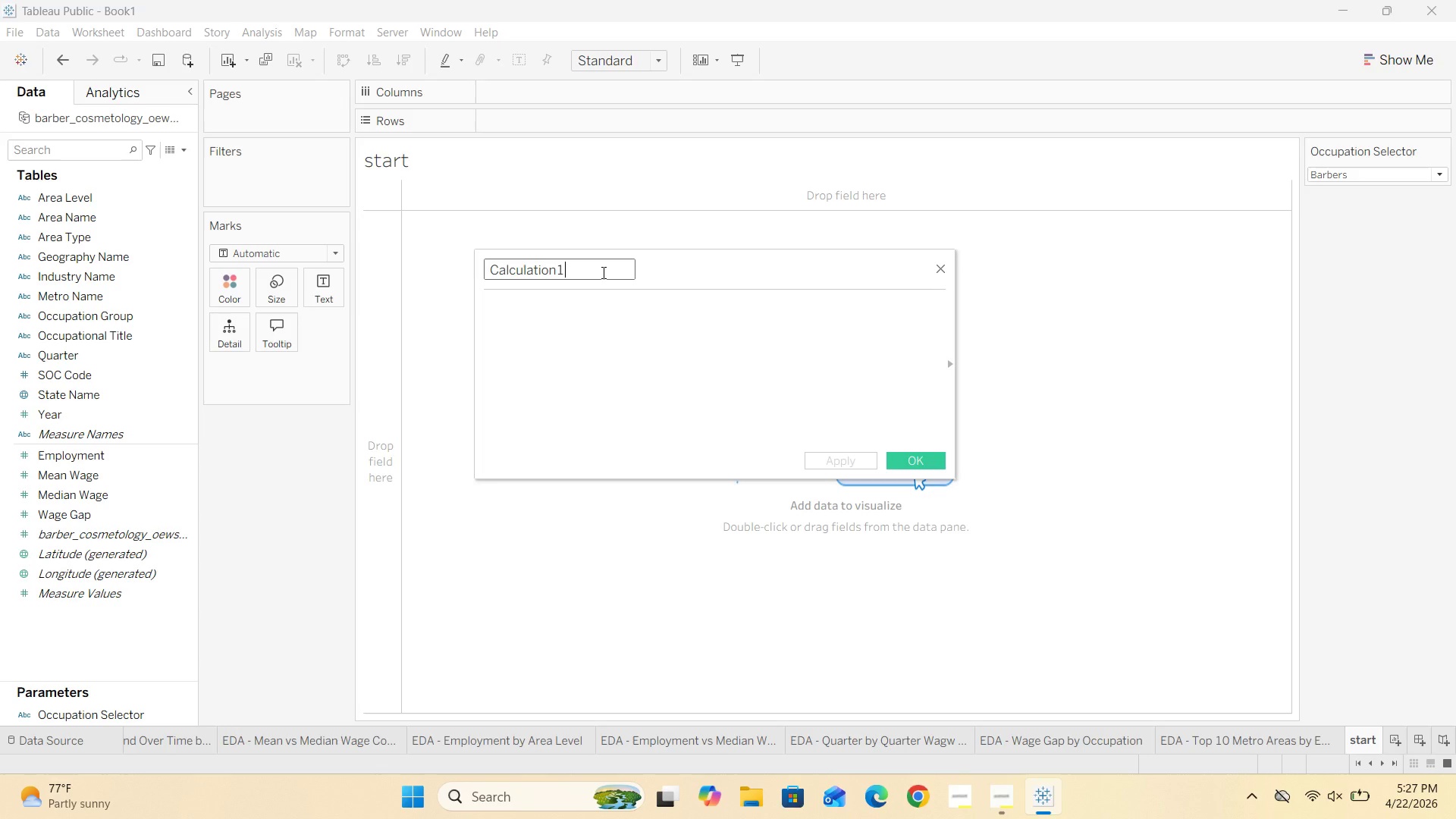 
hold_key(key=Backspace, duration=0.89)
 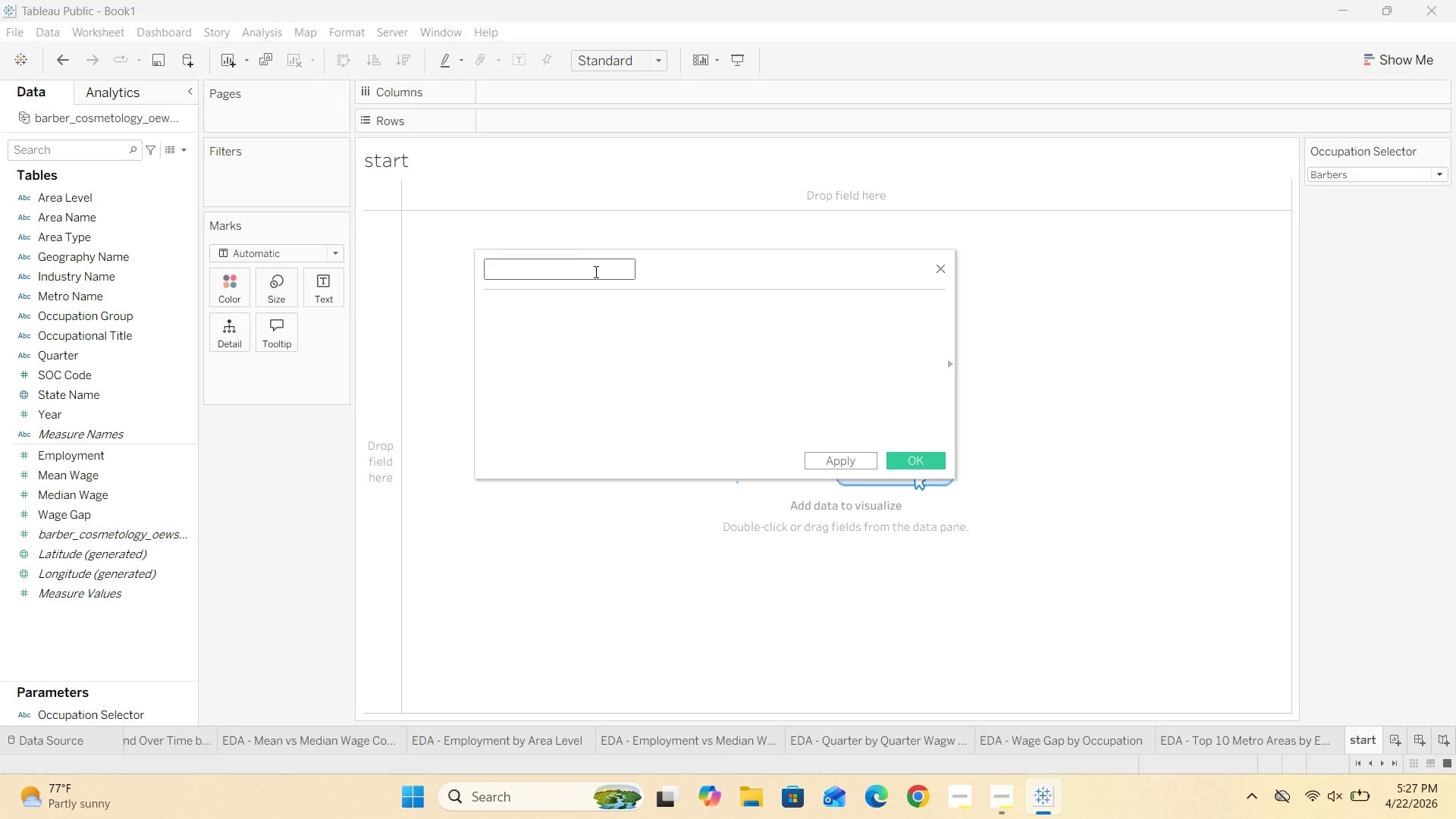 
type(Selec)
 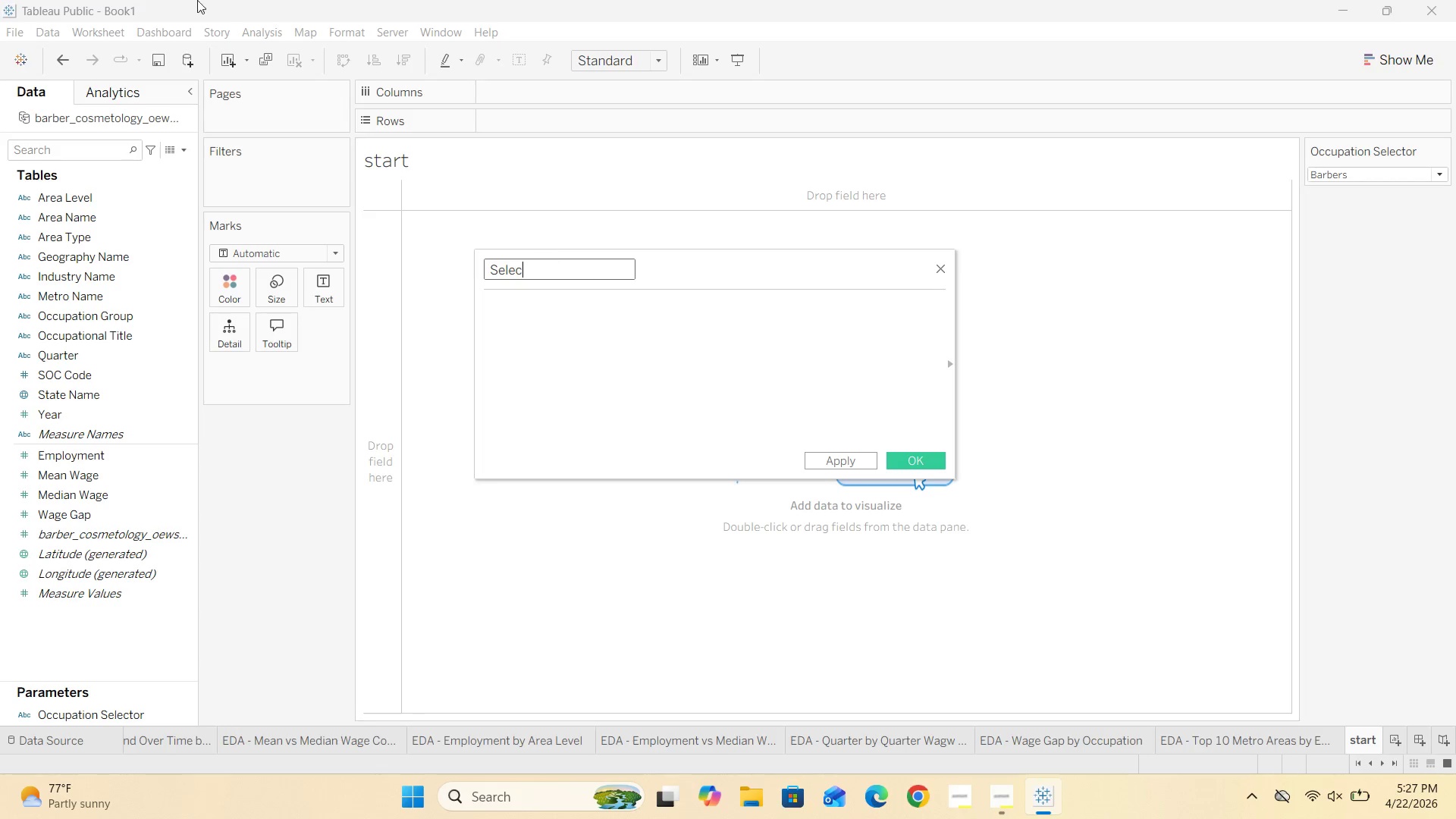 
type(ted)
 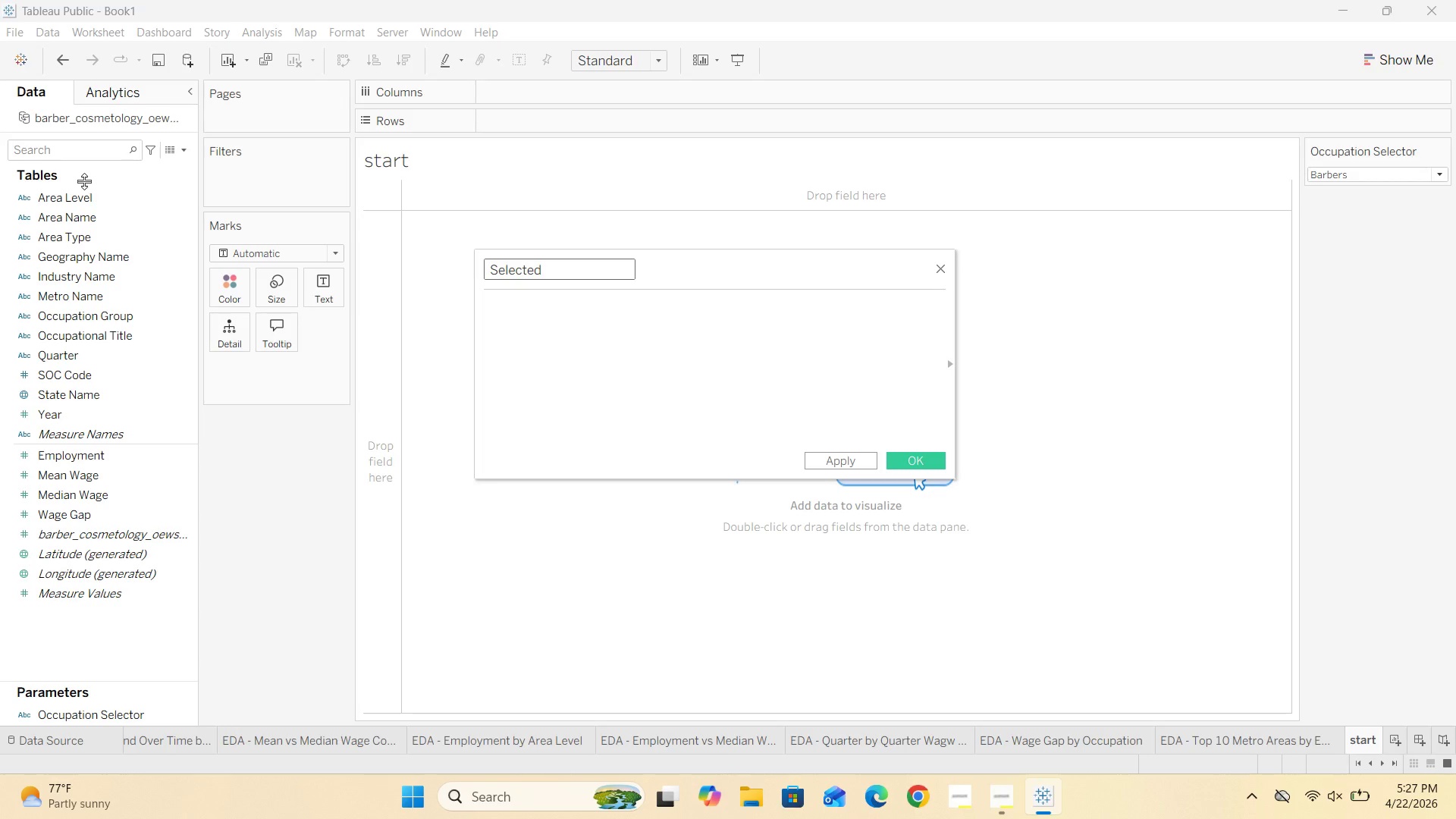 
wait(11.19)
 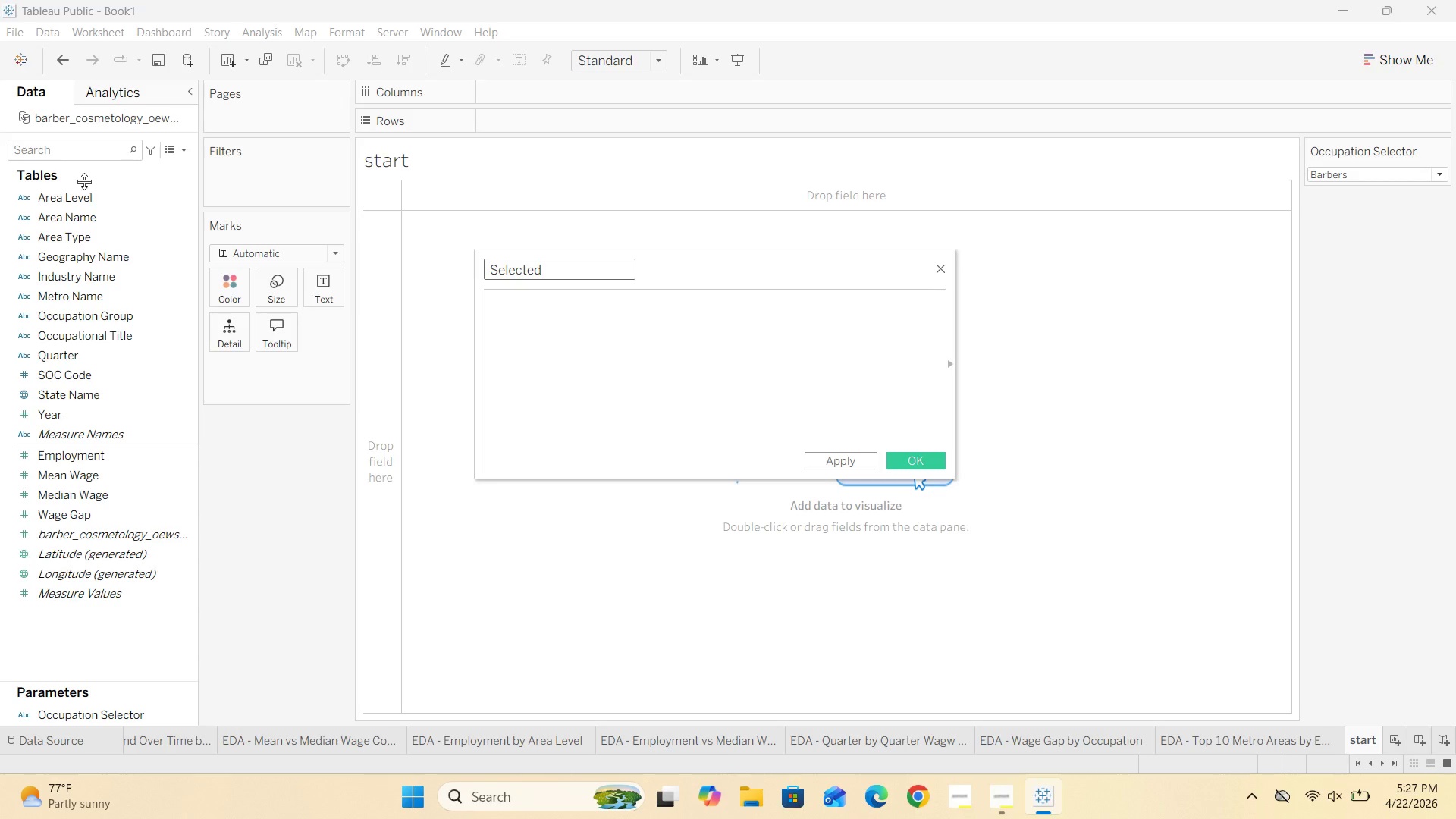 
type( Occupation Filter)
 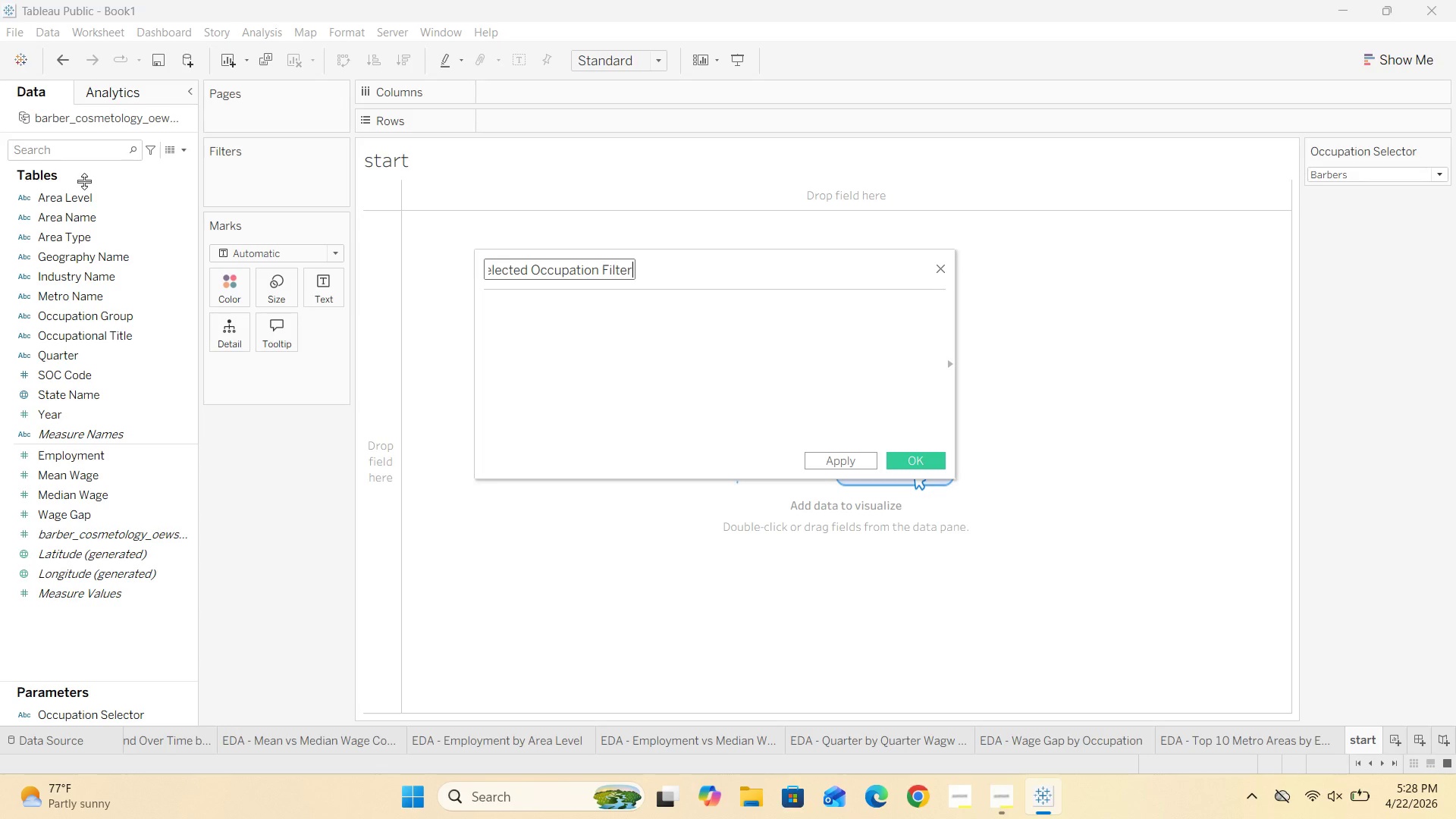 
wait(8.47)
 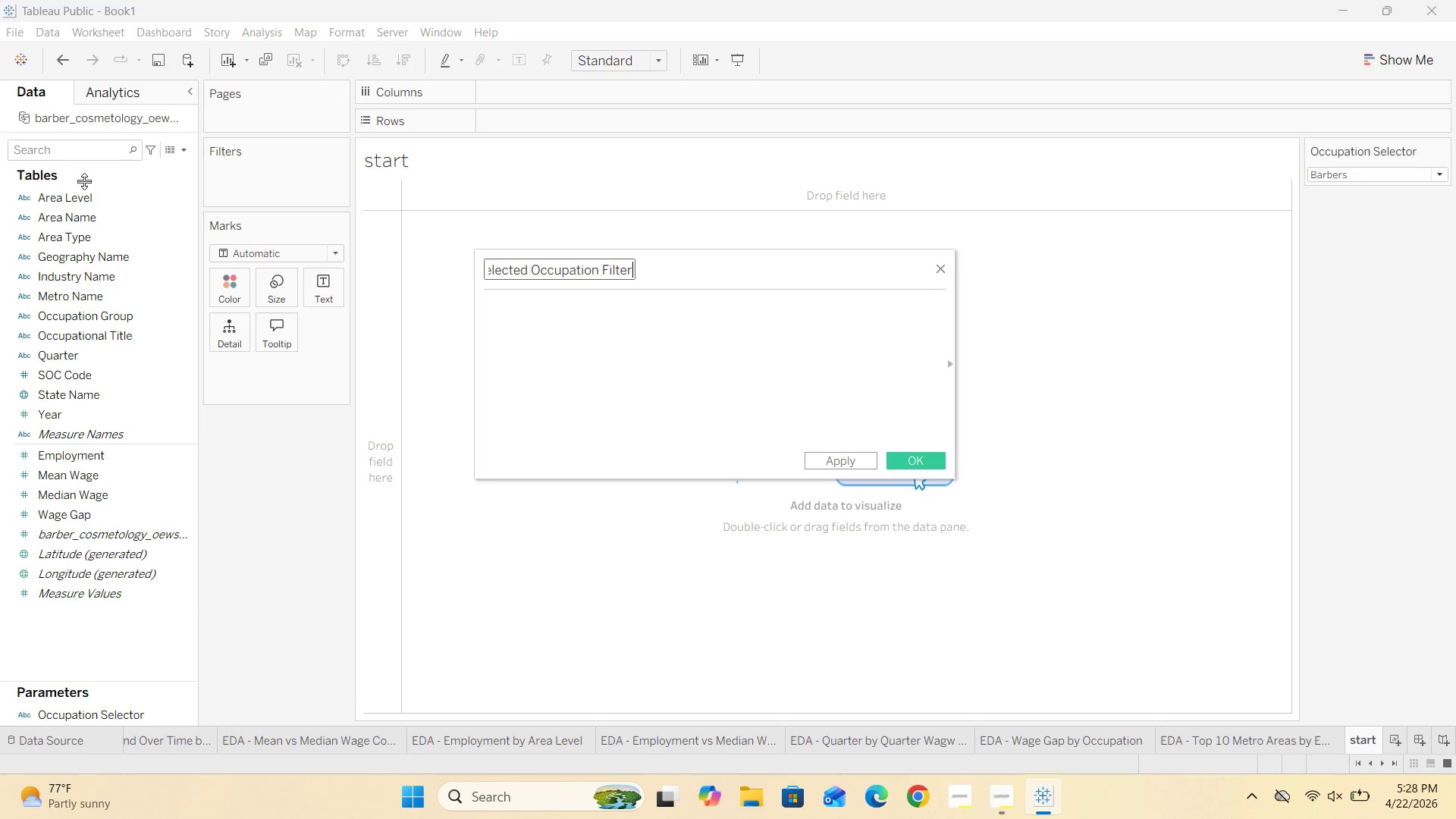 
key(Enter)
 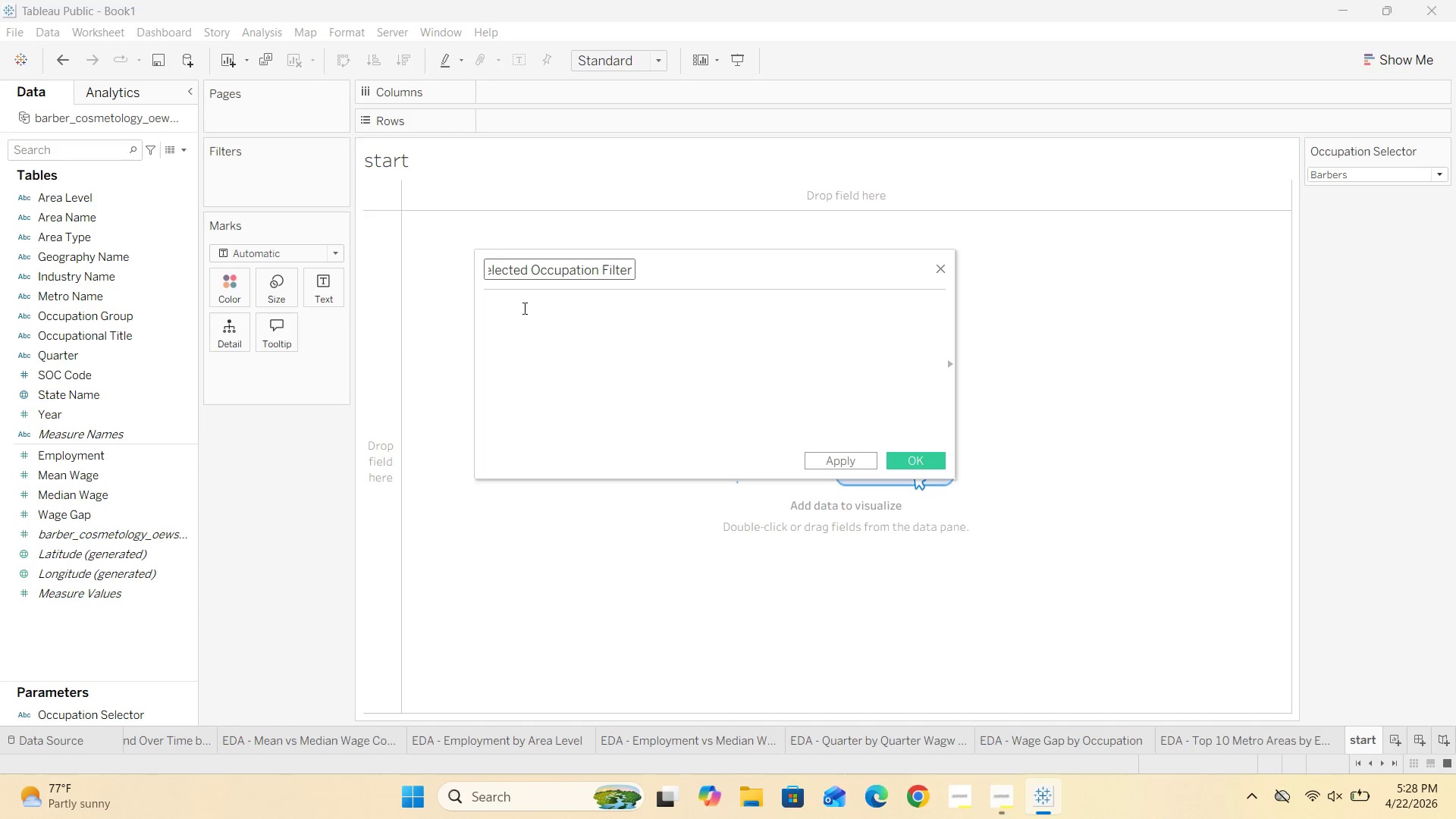 
left_click([579, 268])
 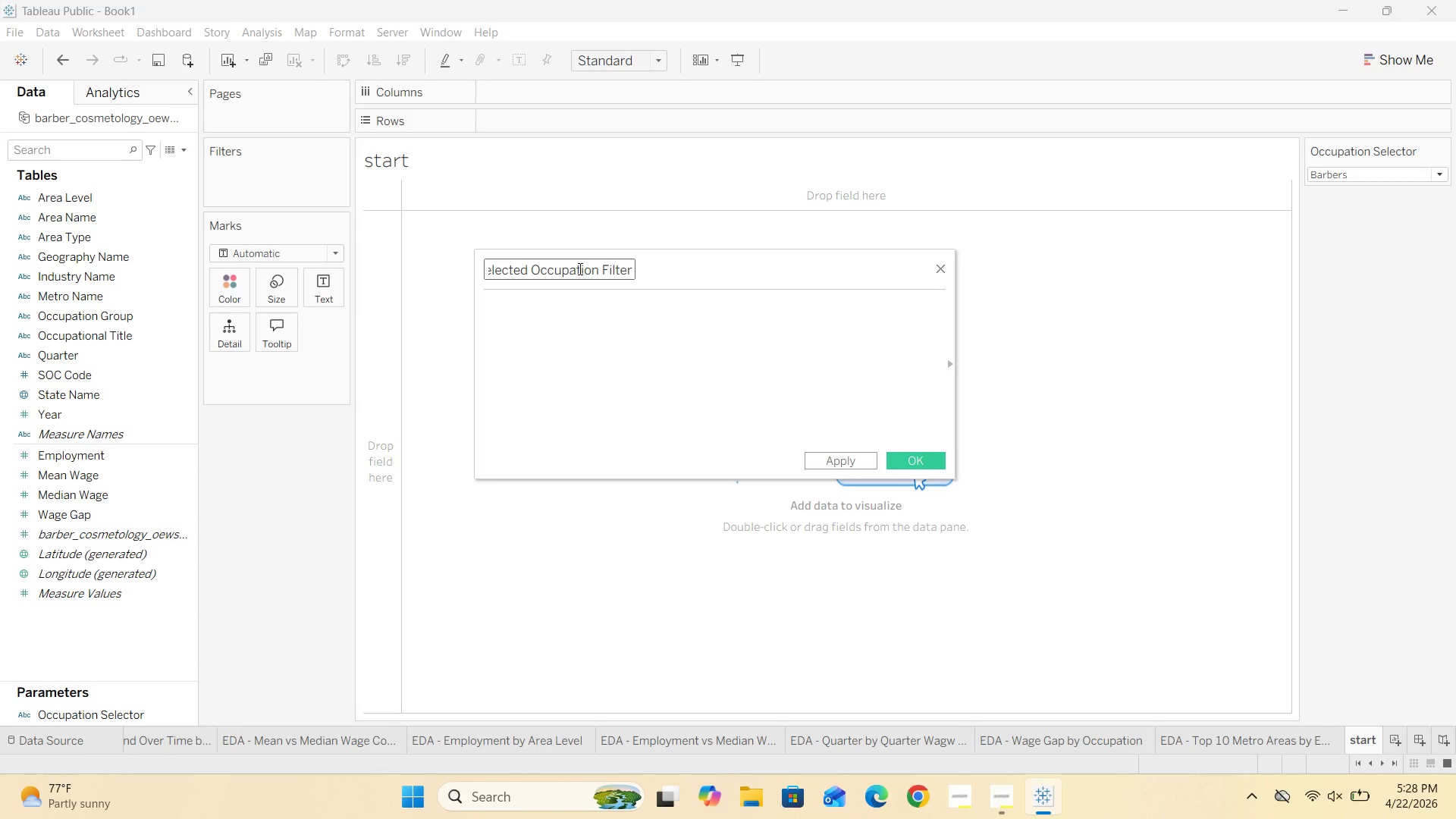 
hold_key(key=ArrowLeft, duration=1.31)
 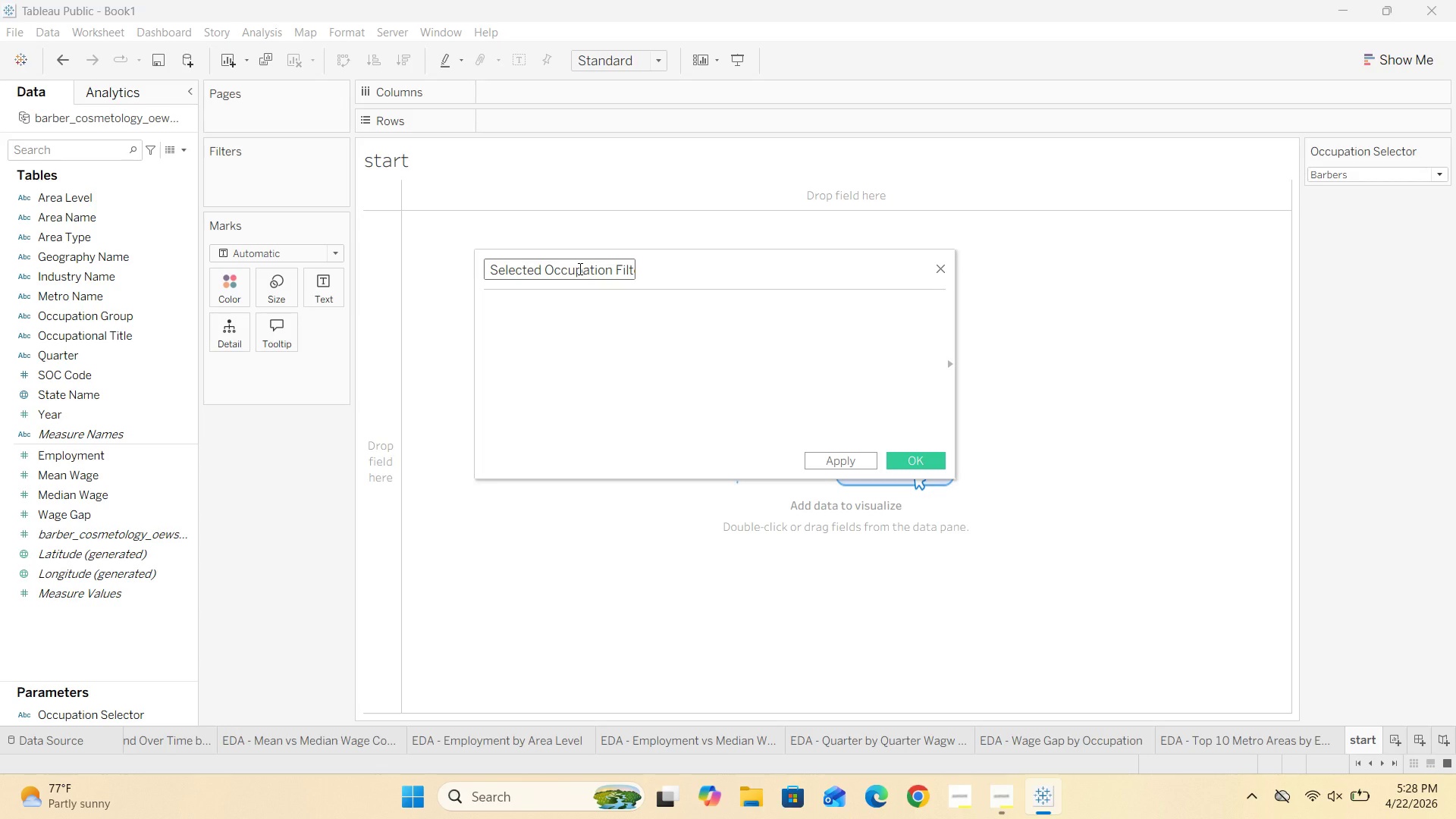 
hold_key(key=ArrowRight, duration=0.78)
 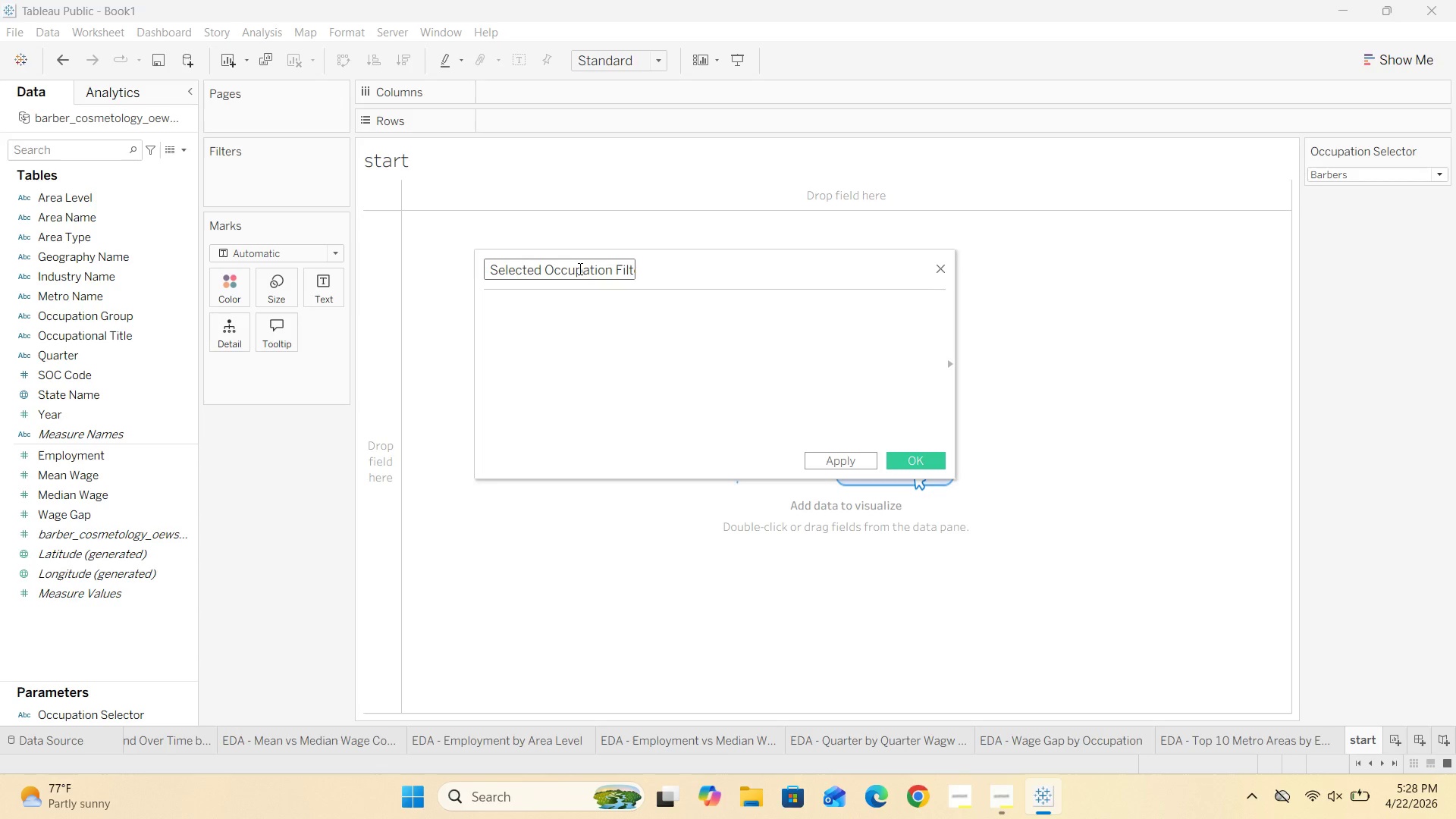 
hold_key(key=ArrowRight, duration=0.78)
 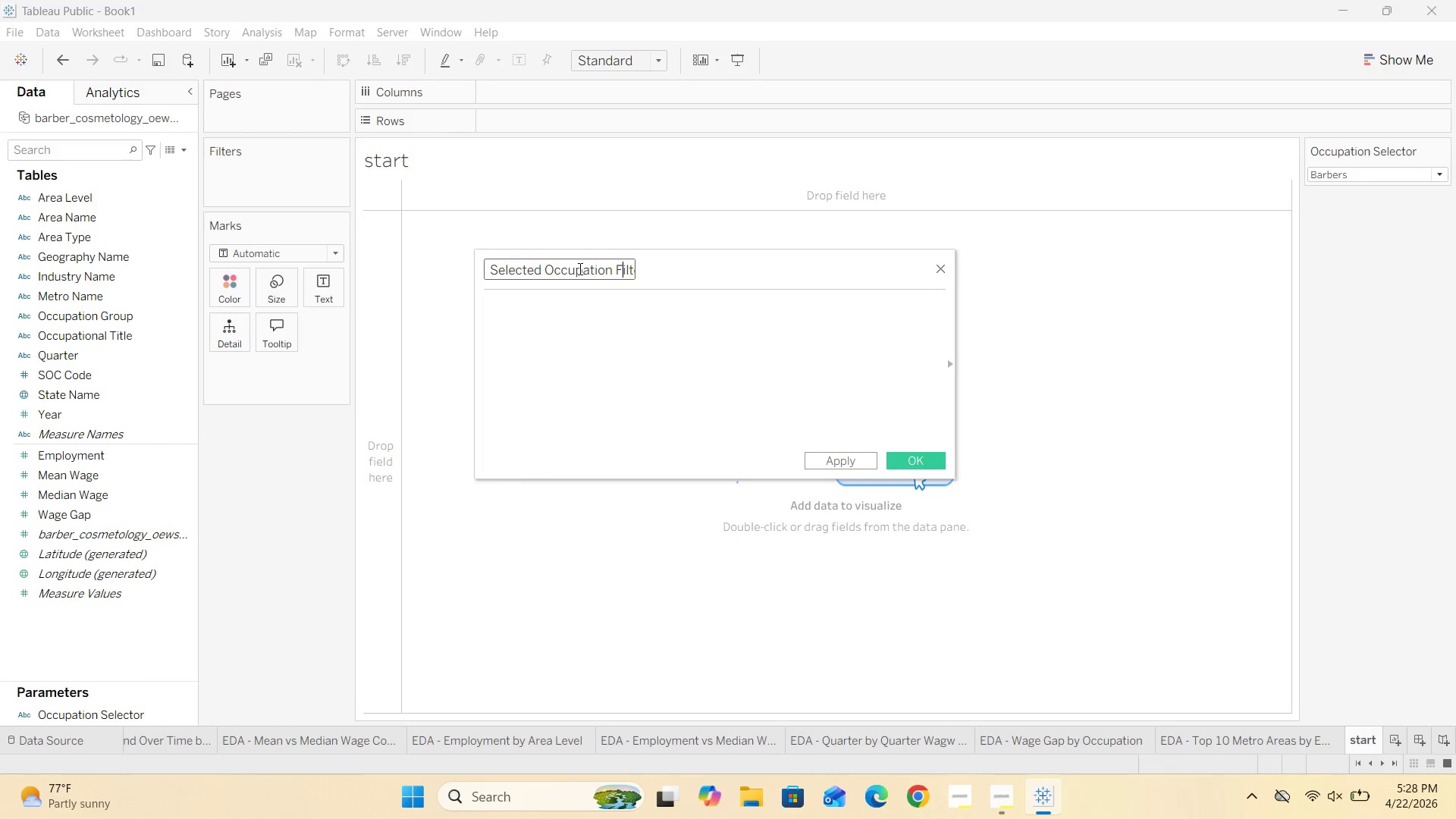 
key(ArrowRight)
 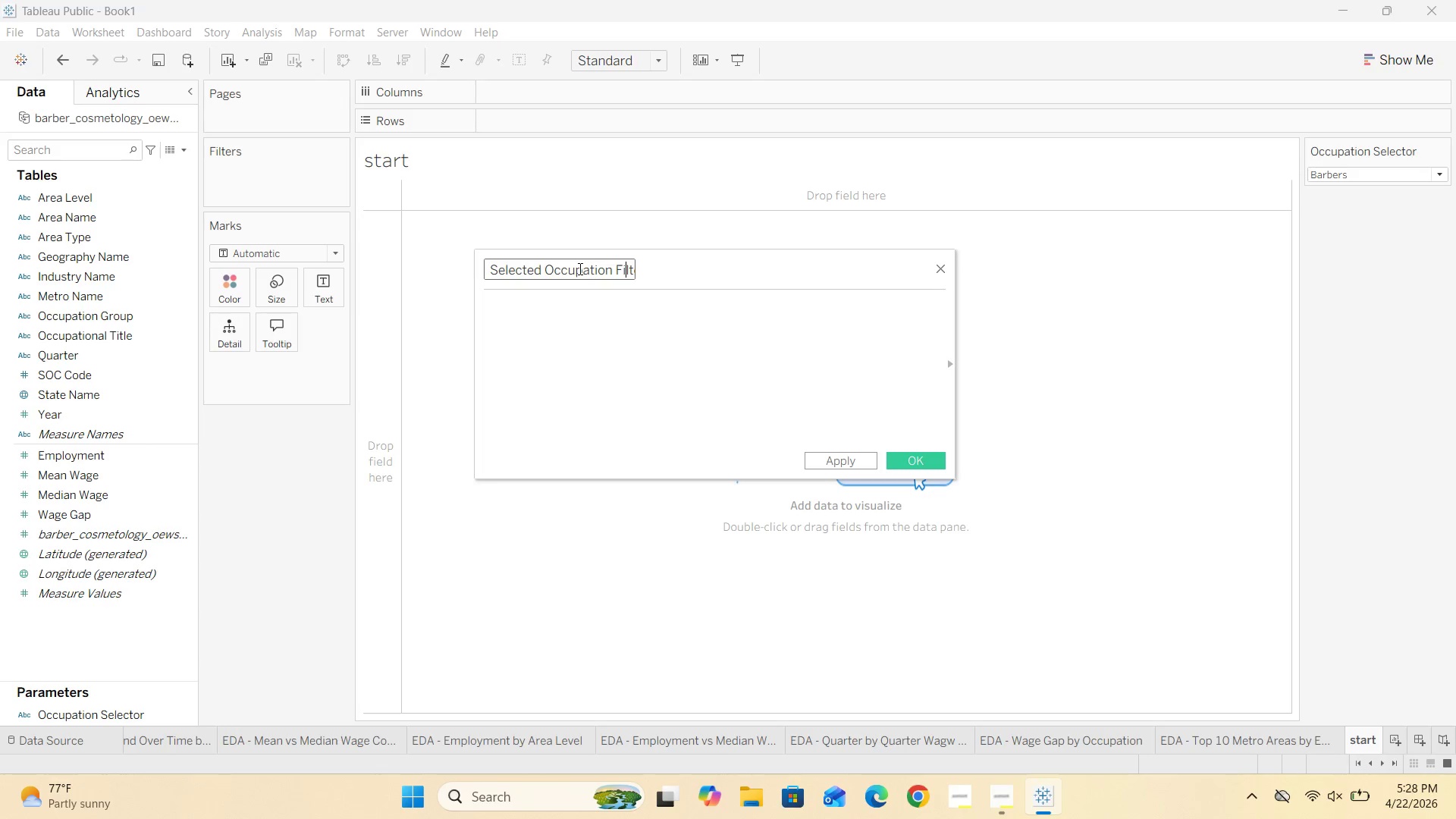 
key(ArrowRight)
 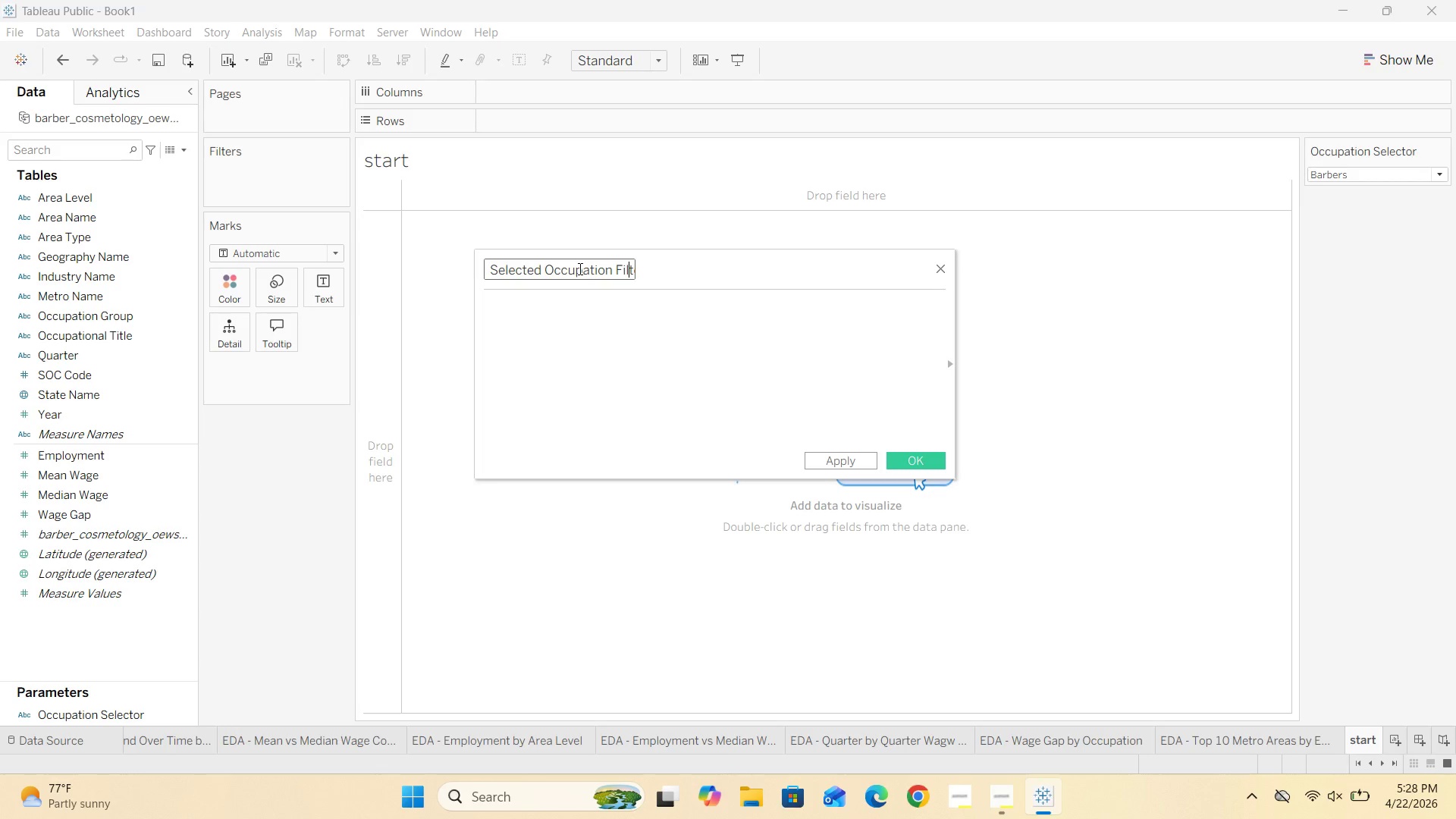 
key(ArrowRight)
 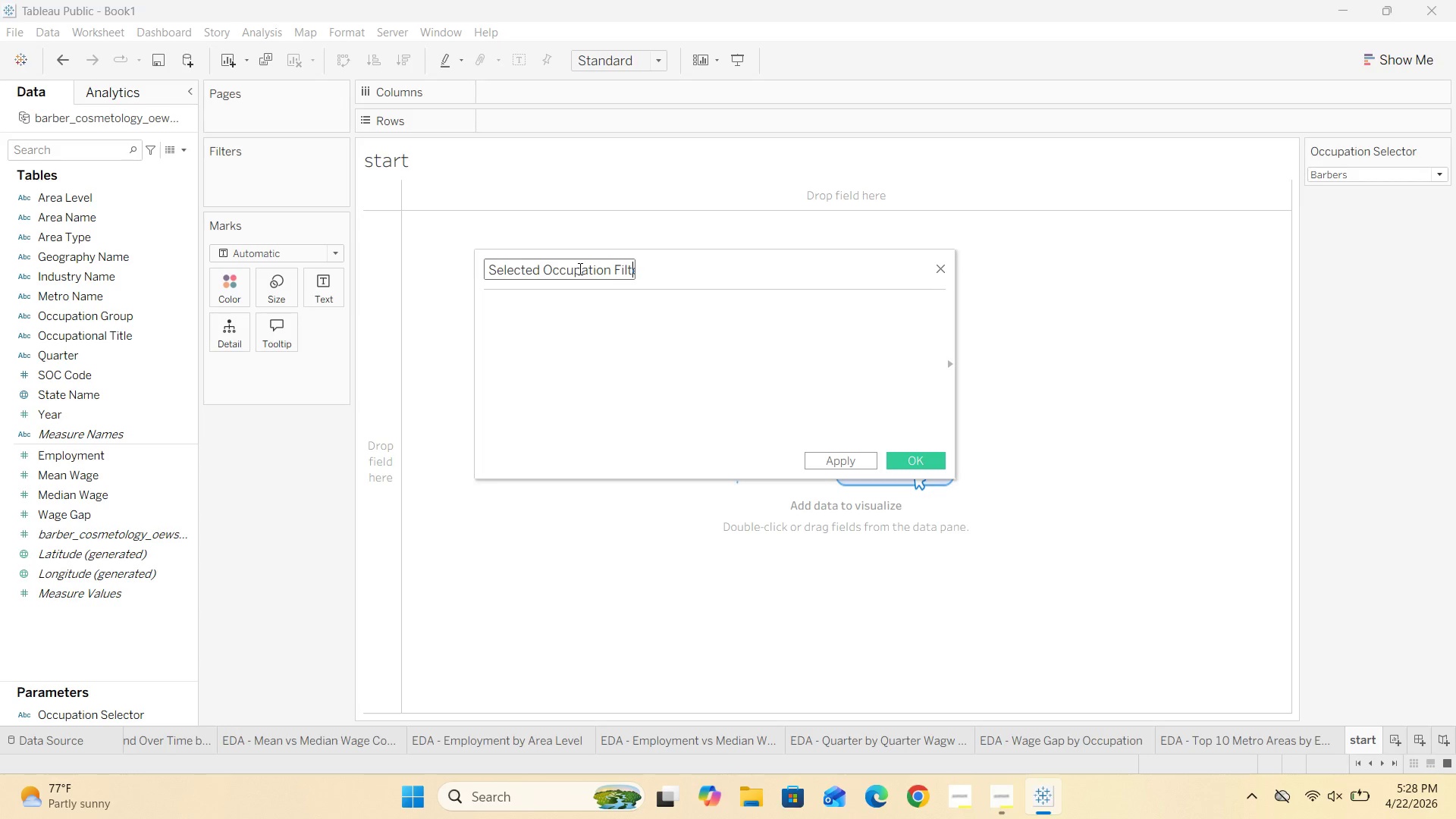 
key(ArrowRight)
 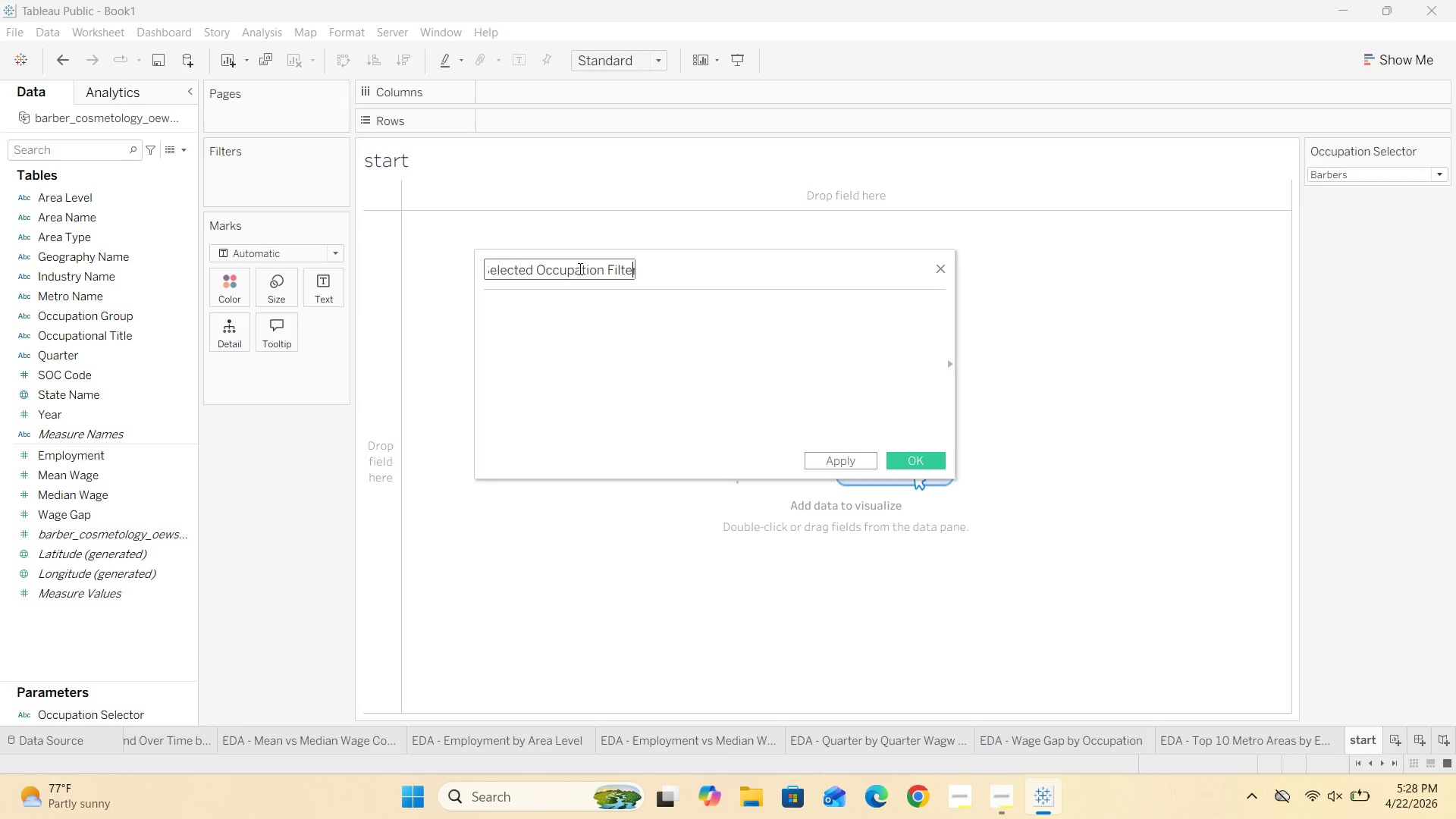 
hold_key(key=ArrowRight, duration=0.5)
 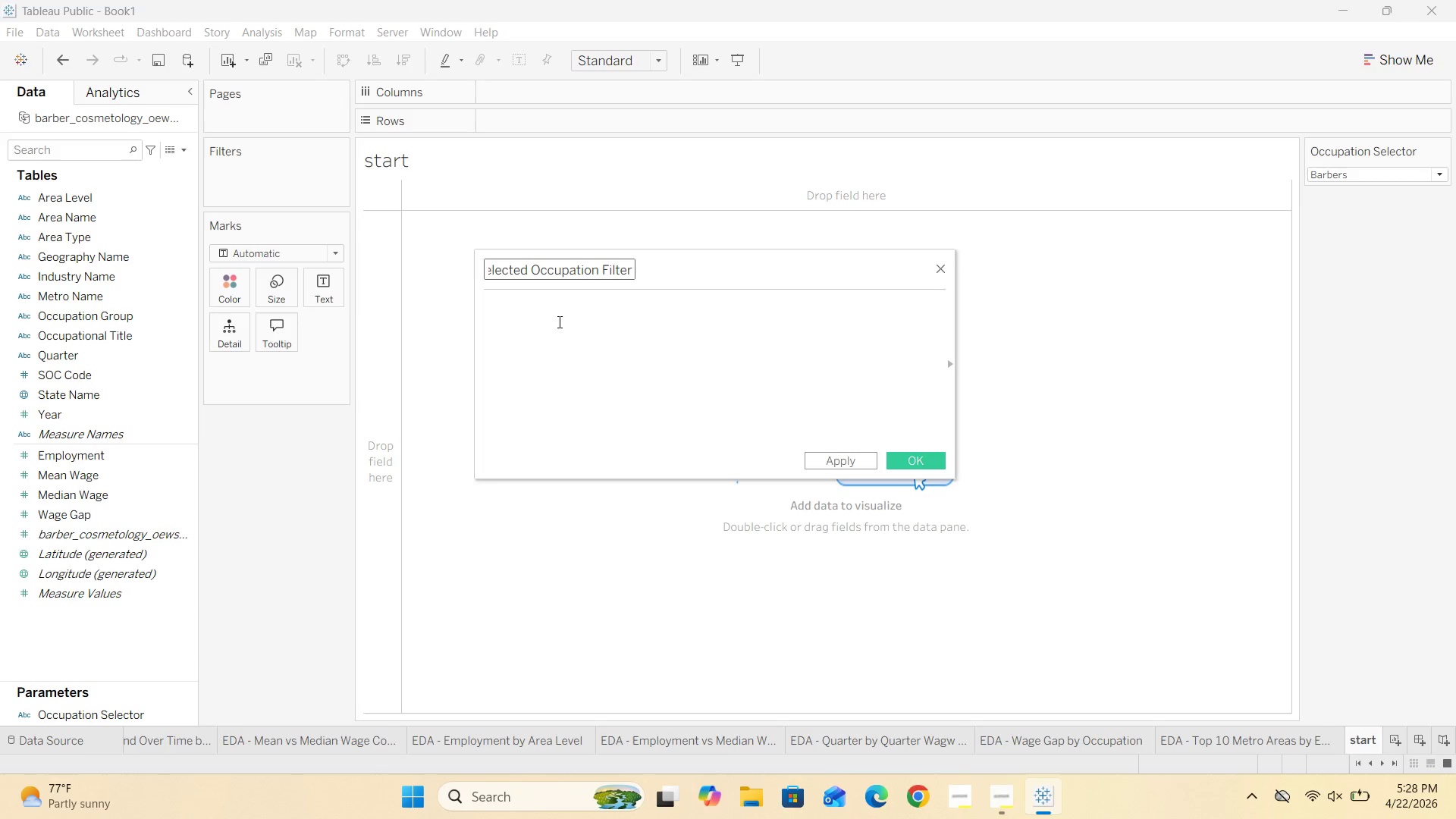 
left_click([556, 322])
 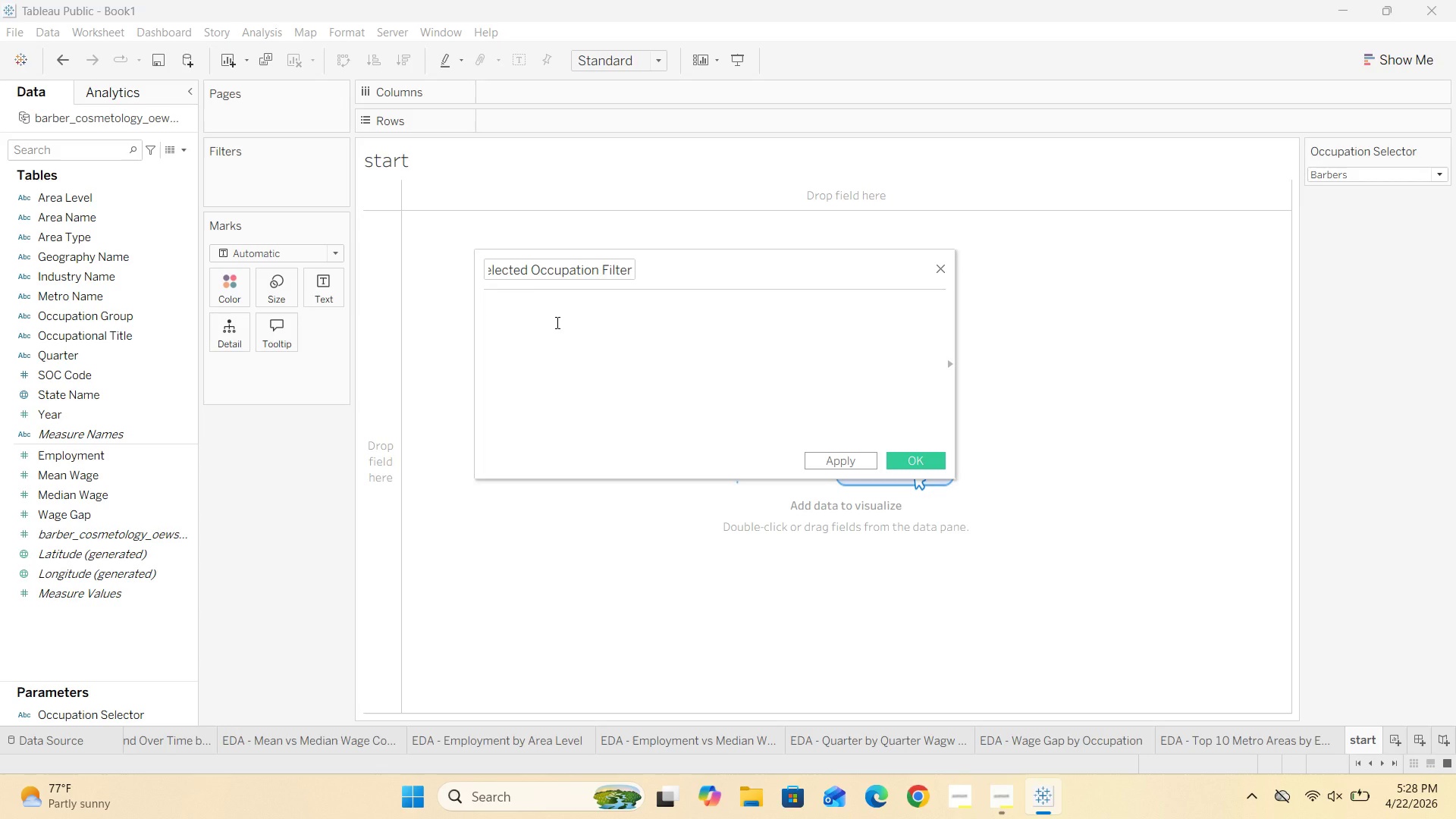 
wait(11.05)
 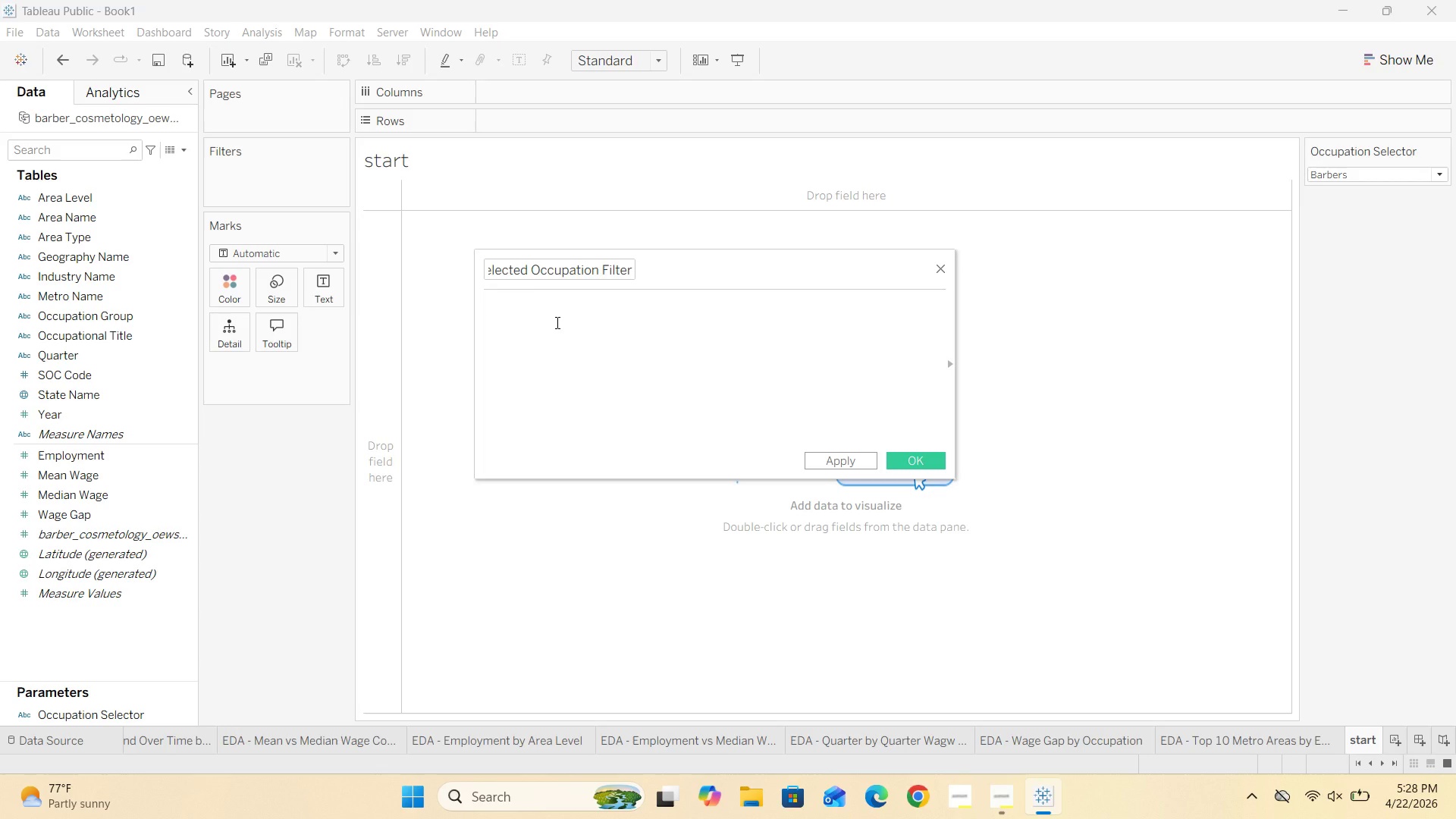 
key(BracketLeft)
 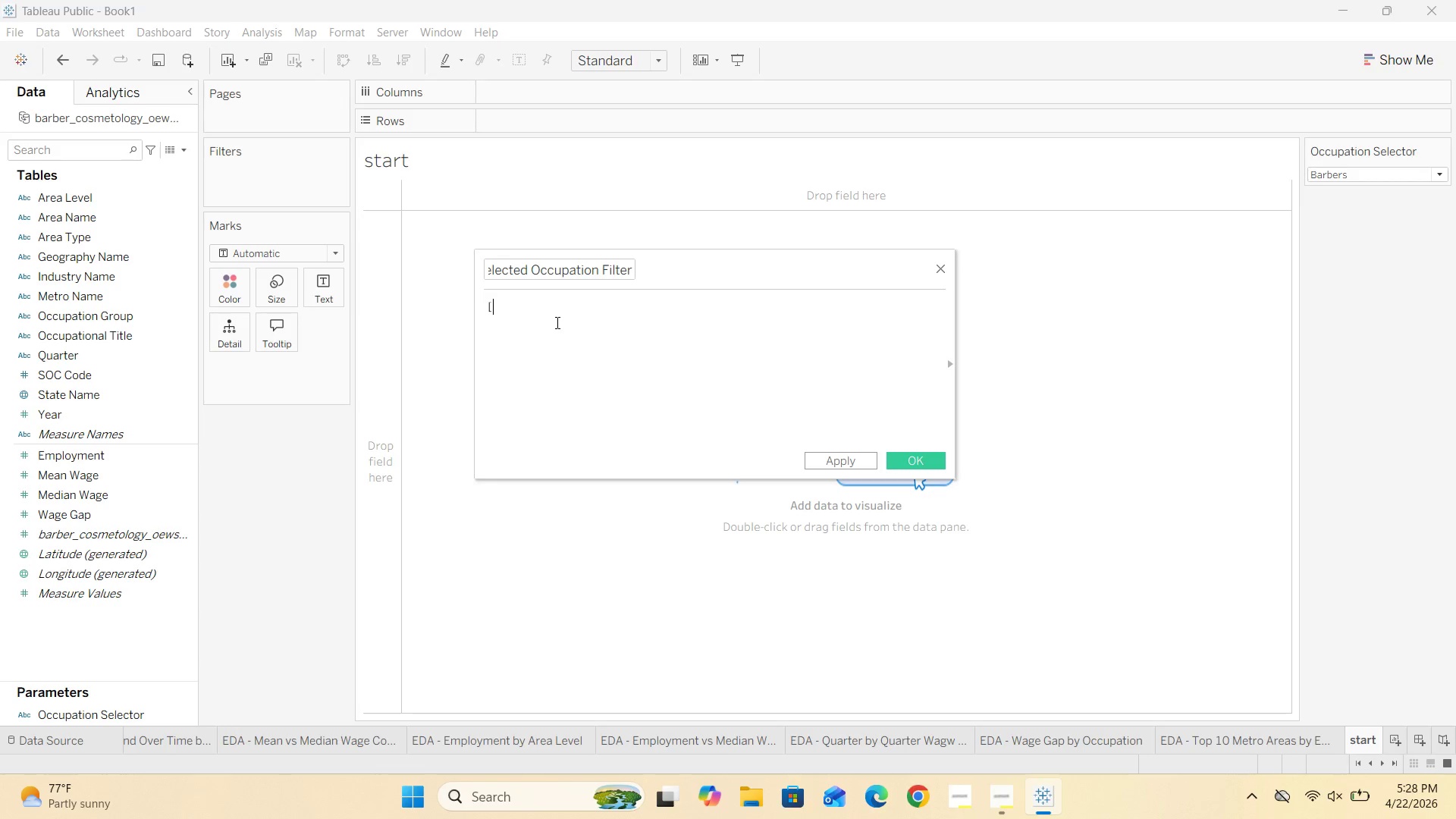 
key(BracketRight)
 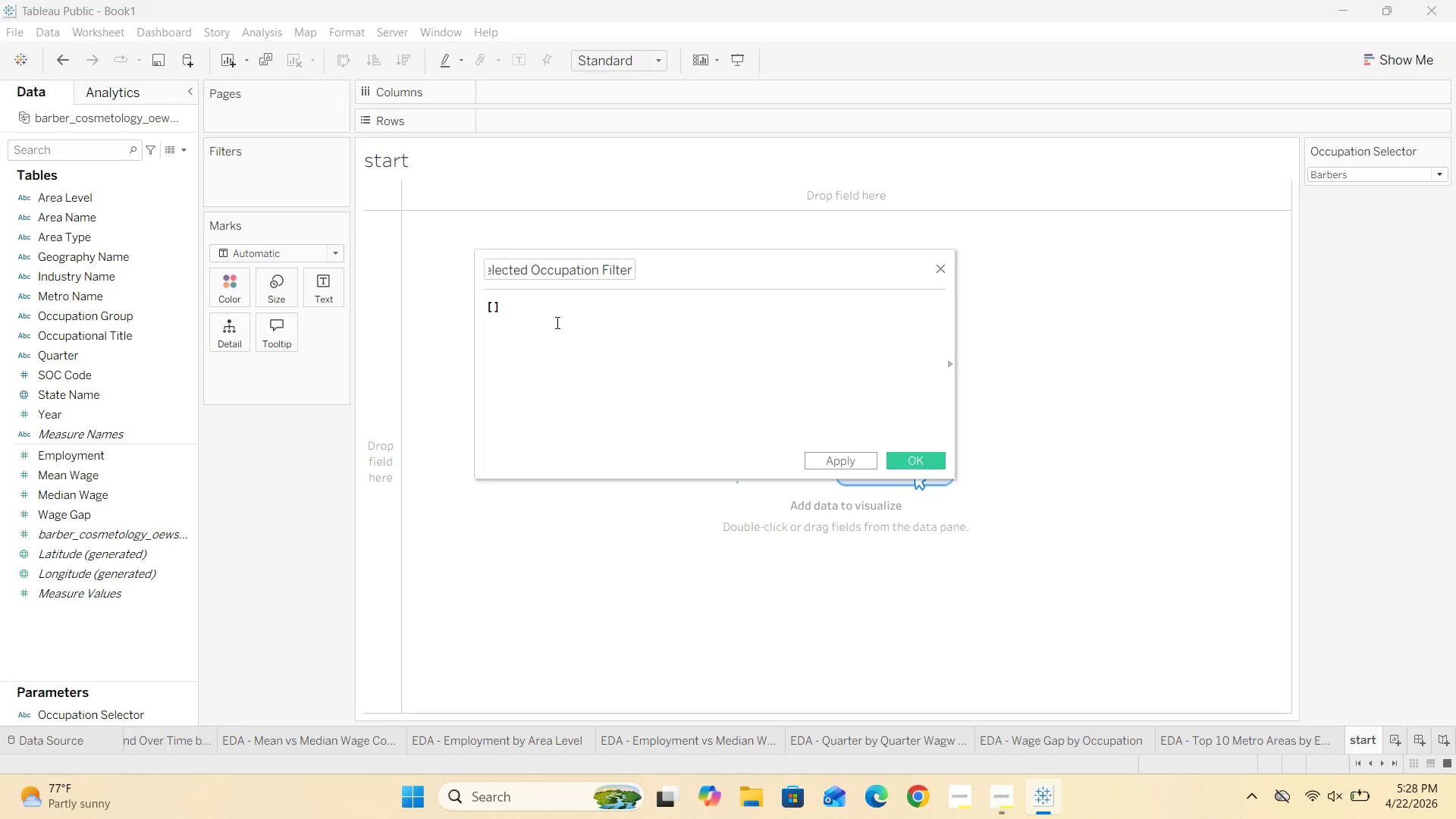 
key(ArrowLeft)
 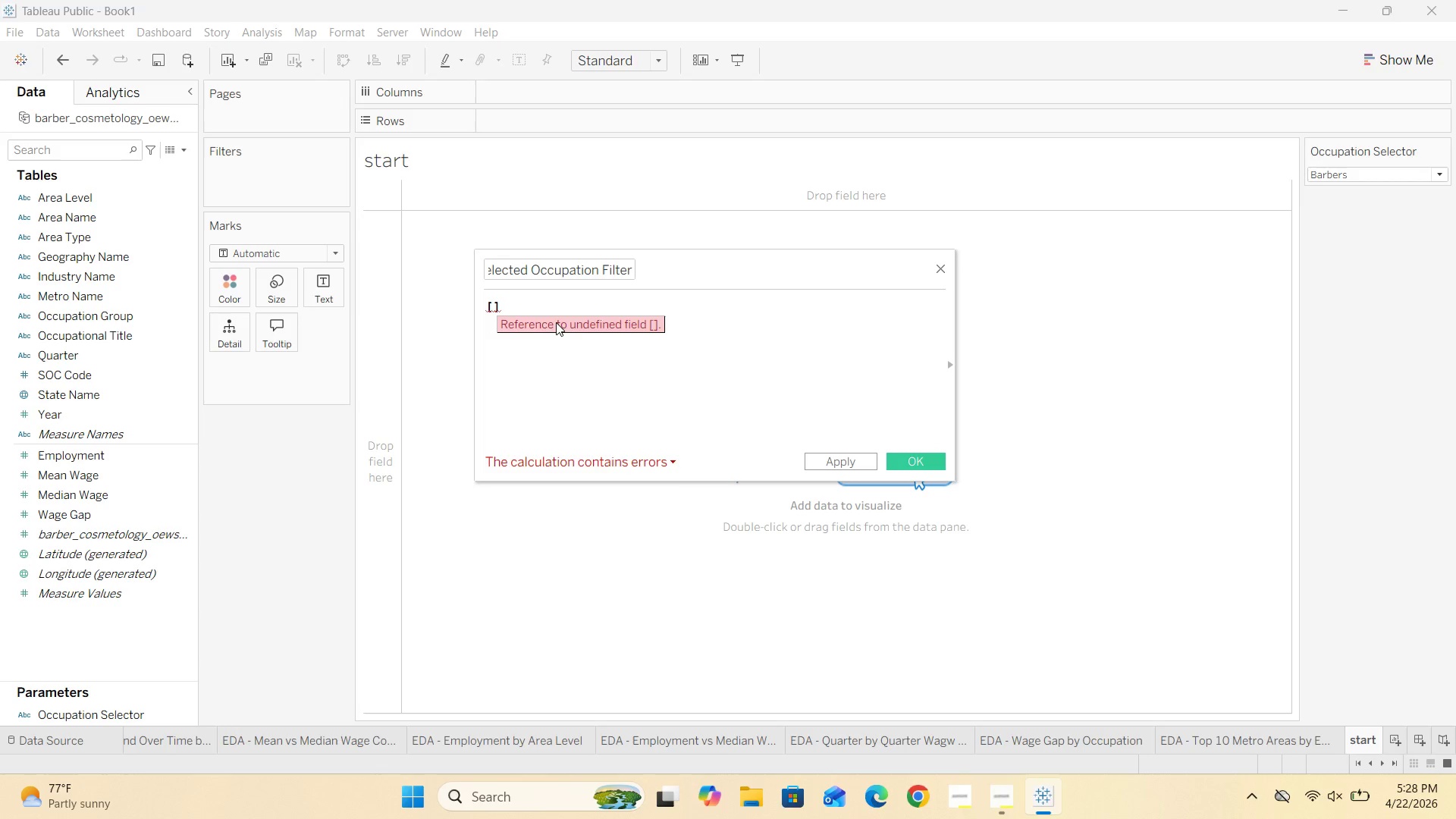 
type(Occupation_)
 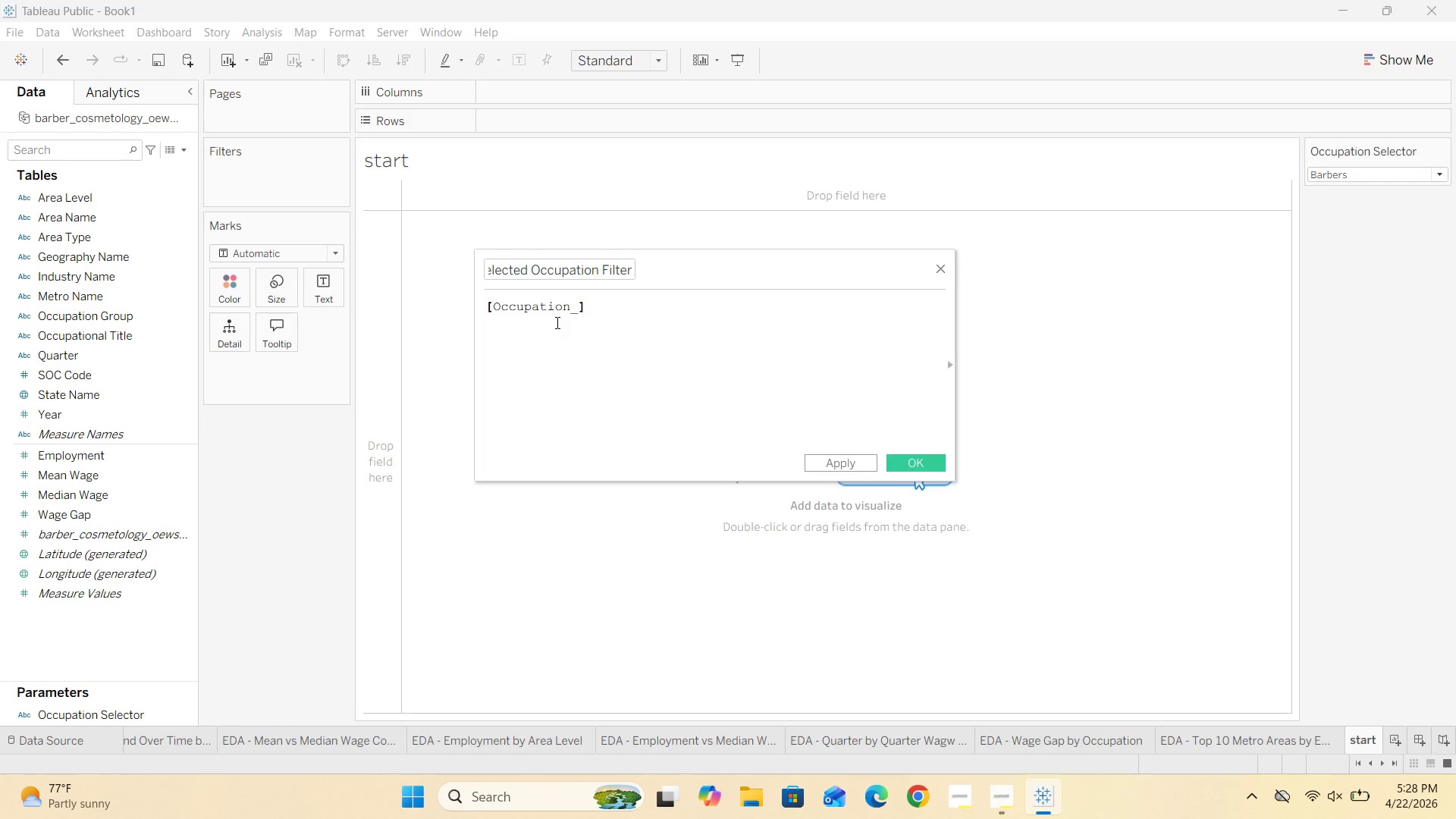 
left_click([996, 812])